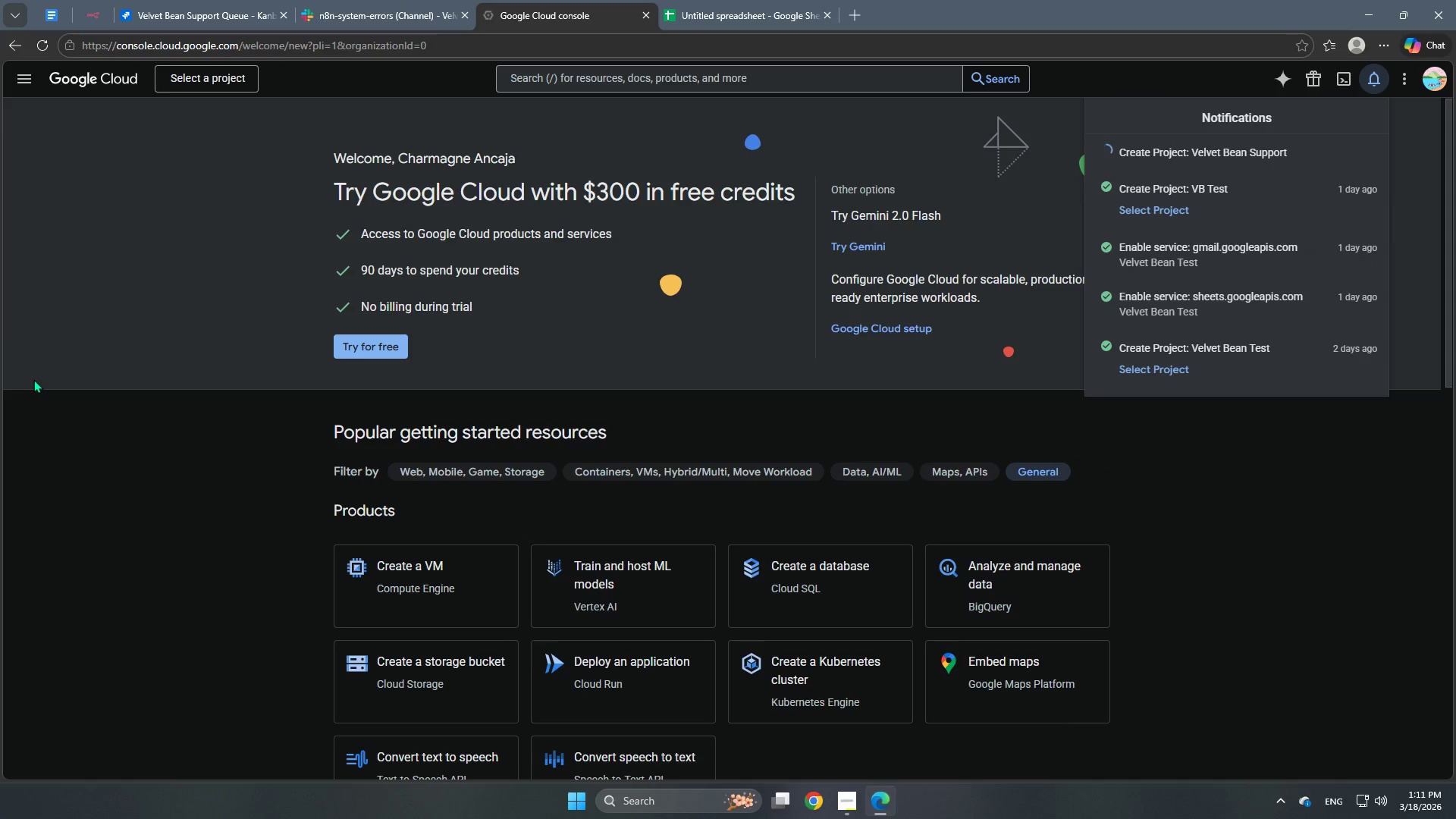 
left_click([1159, 181])
 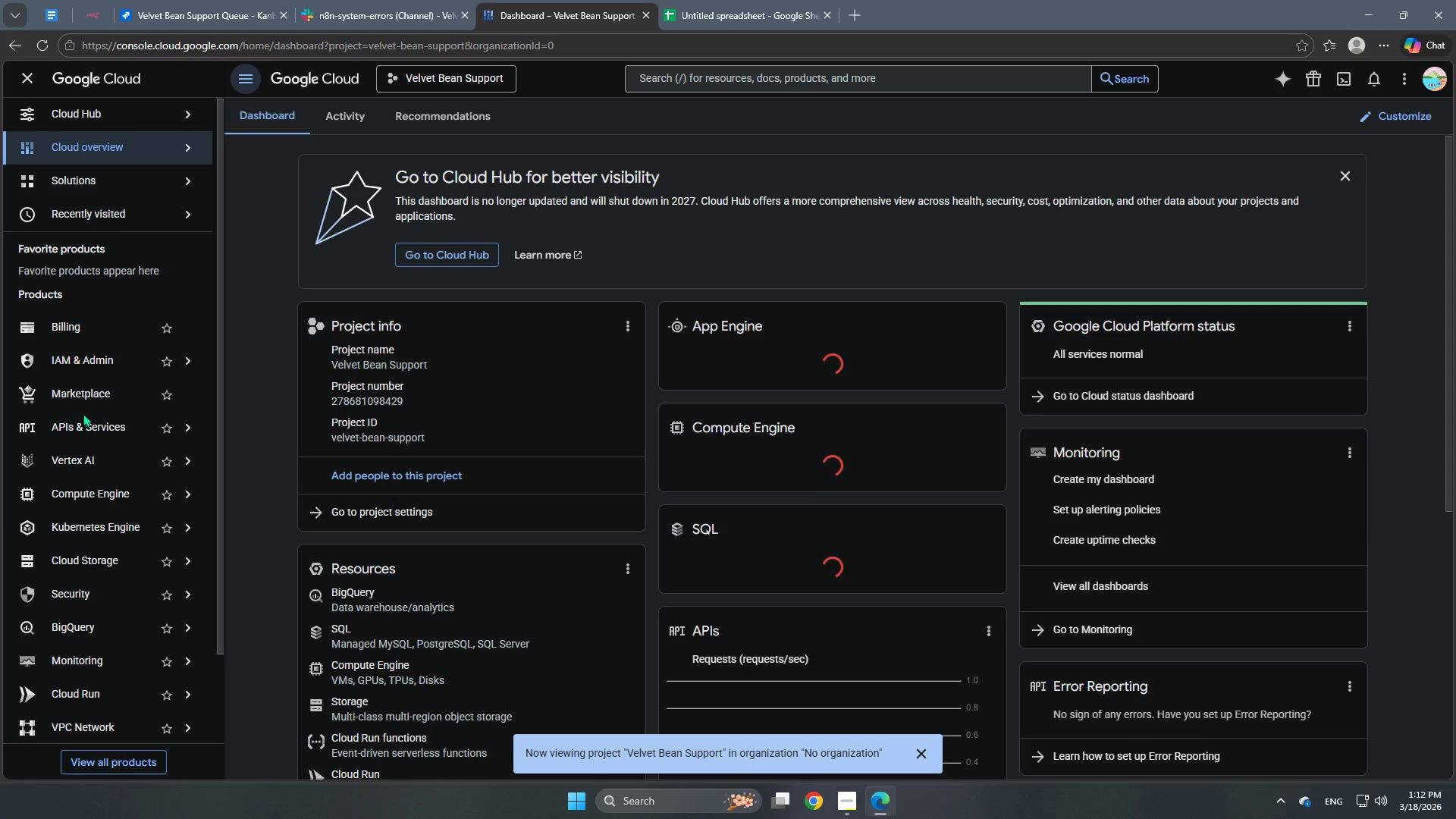 
wait(8.88)
 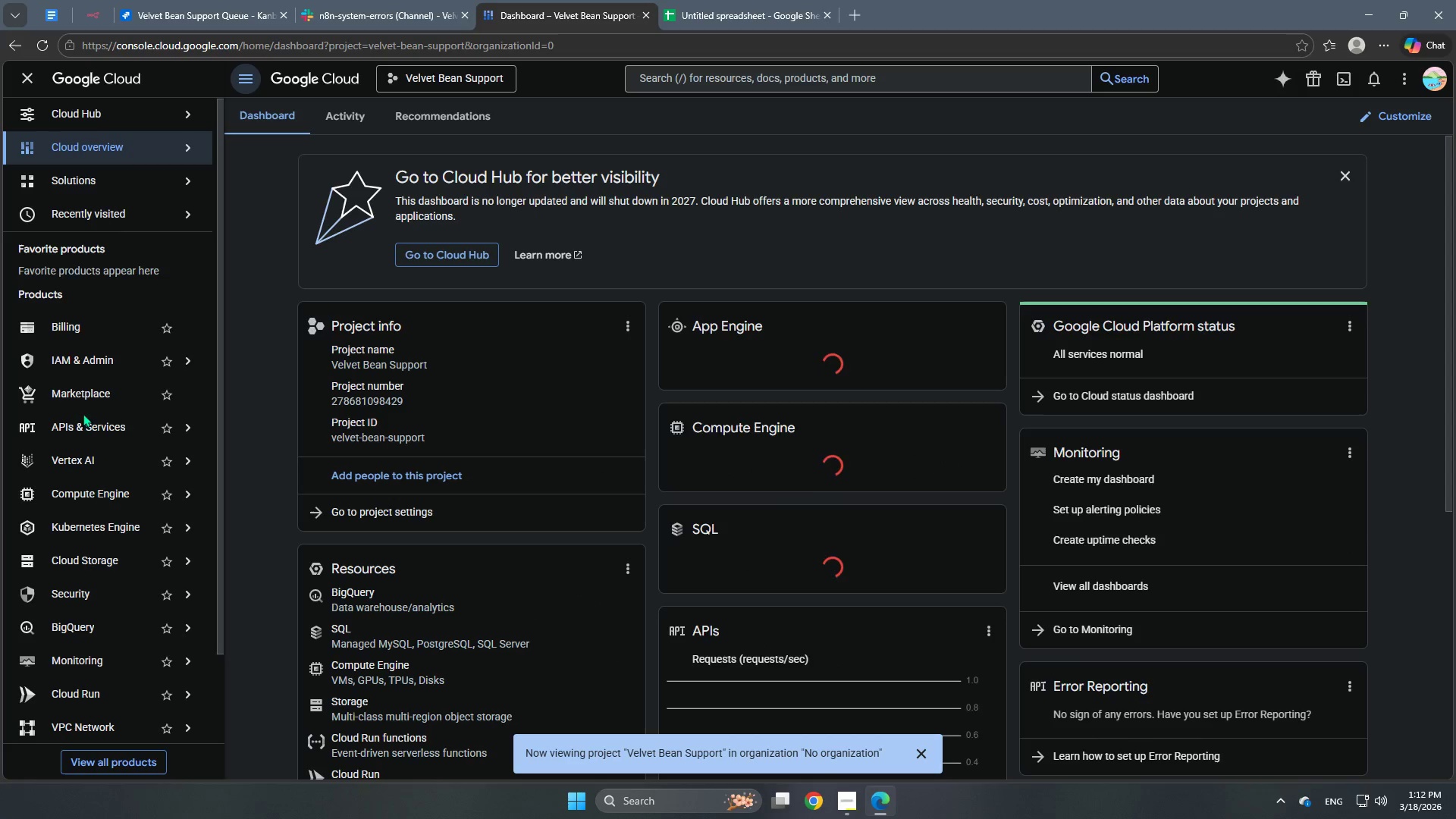 
left_click([68, 423])
 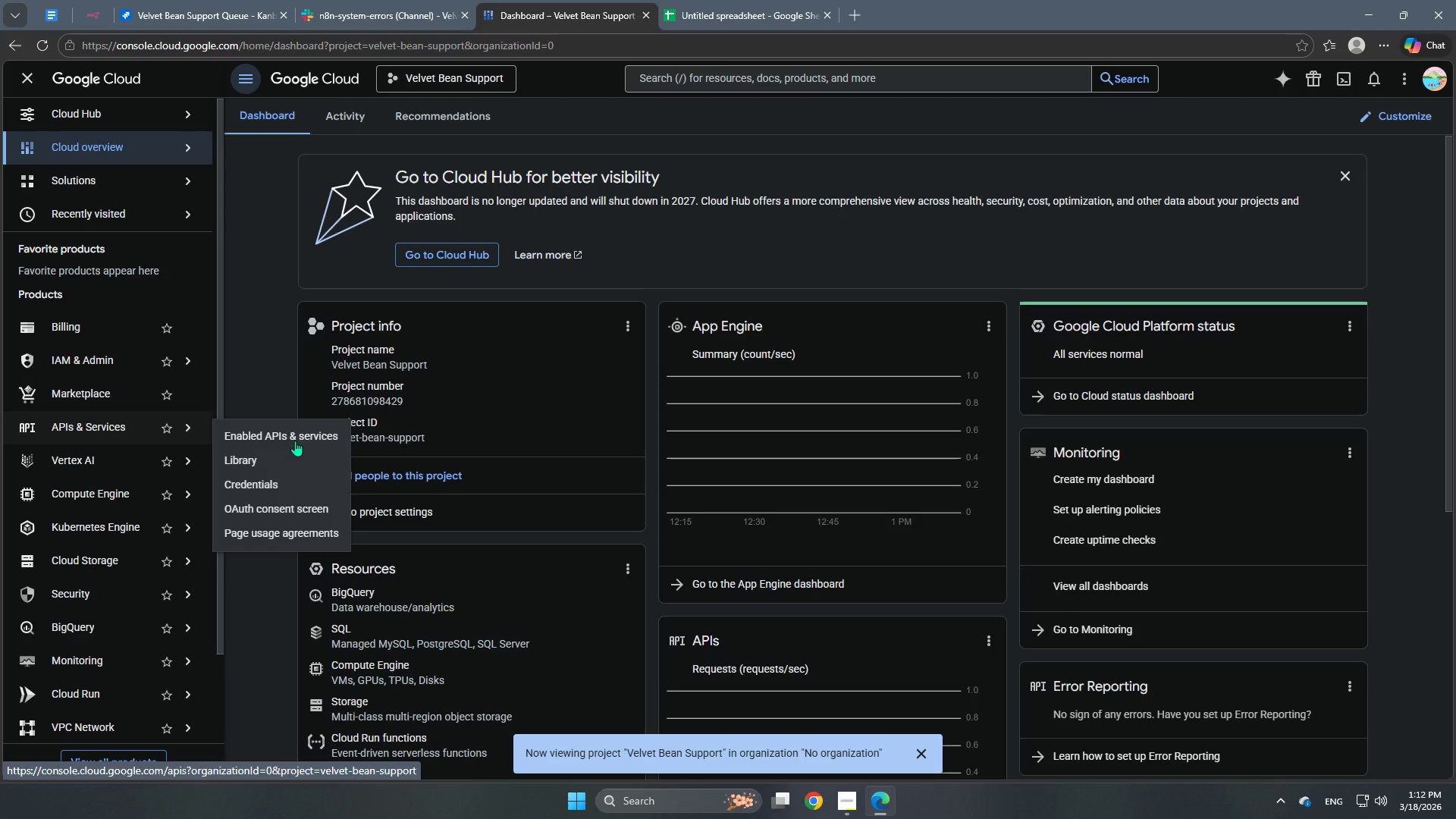 
left_click([295, 441])
 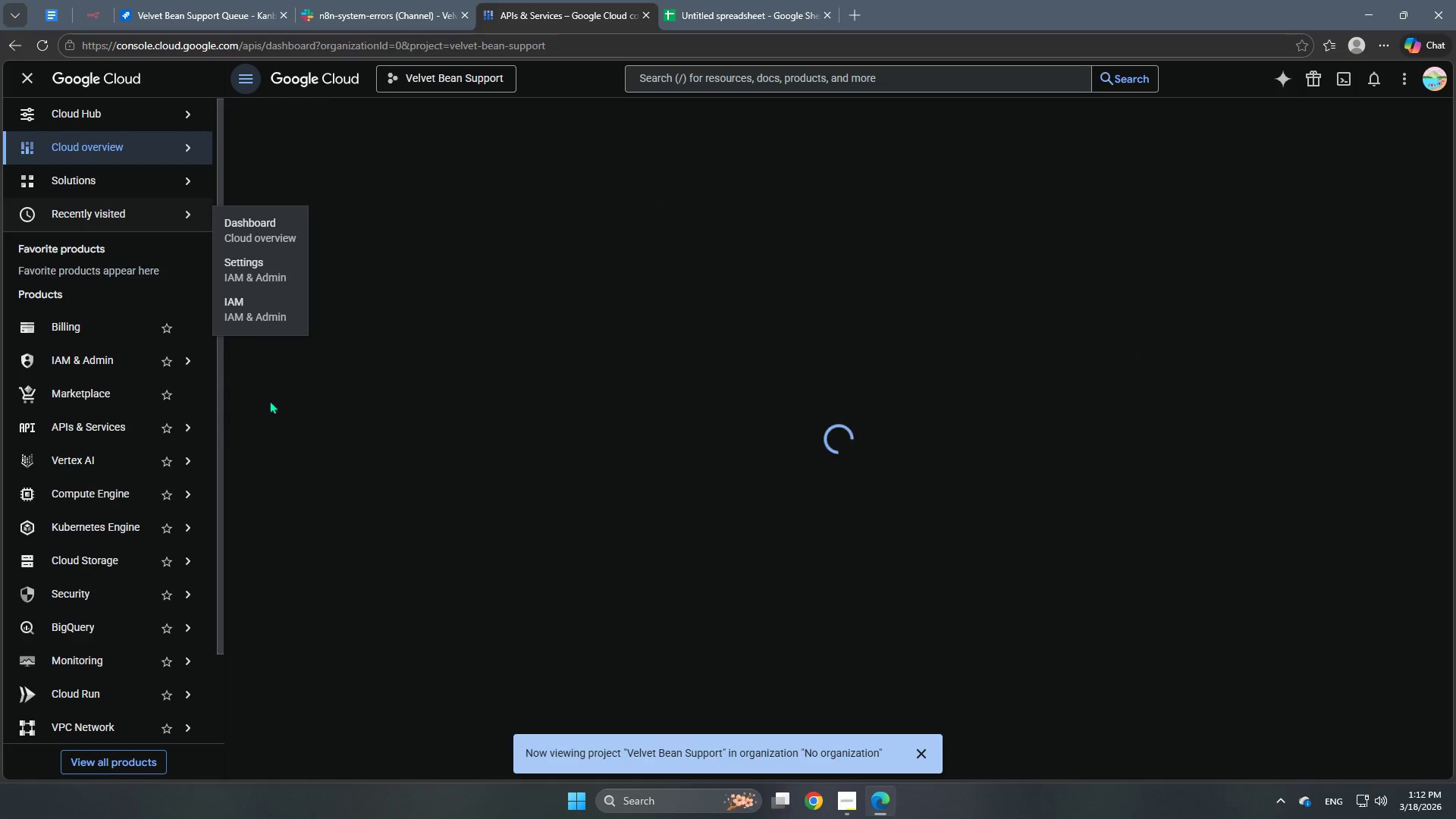 
wait(8.77)
 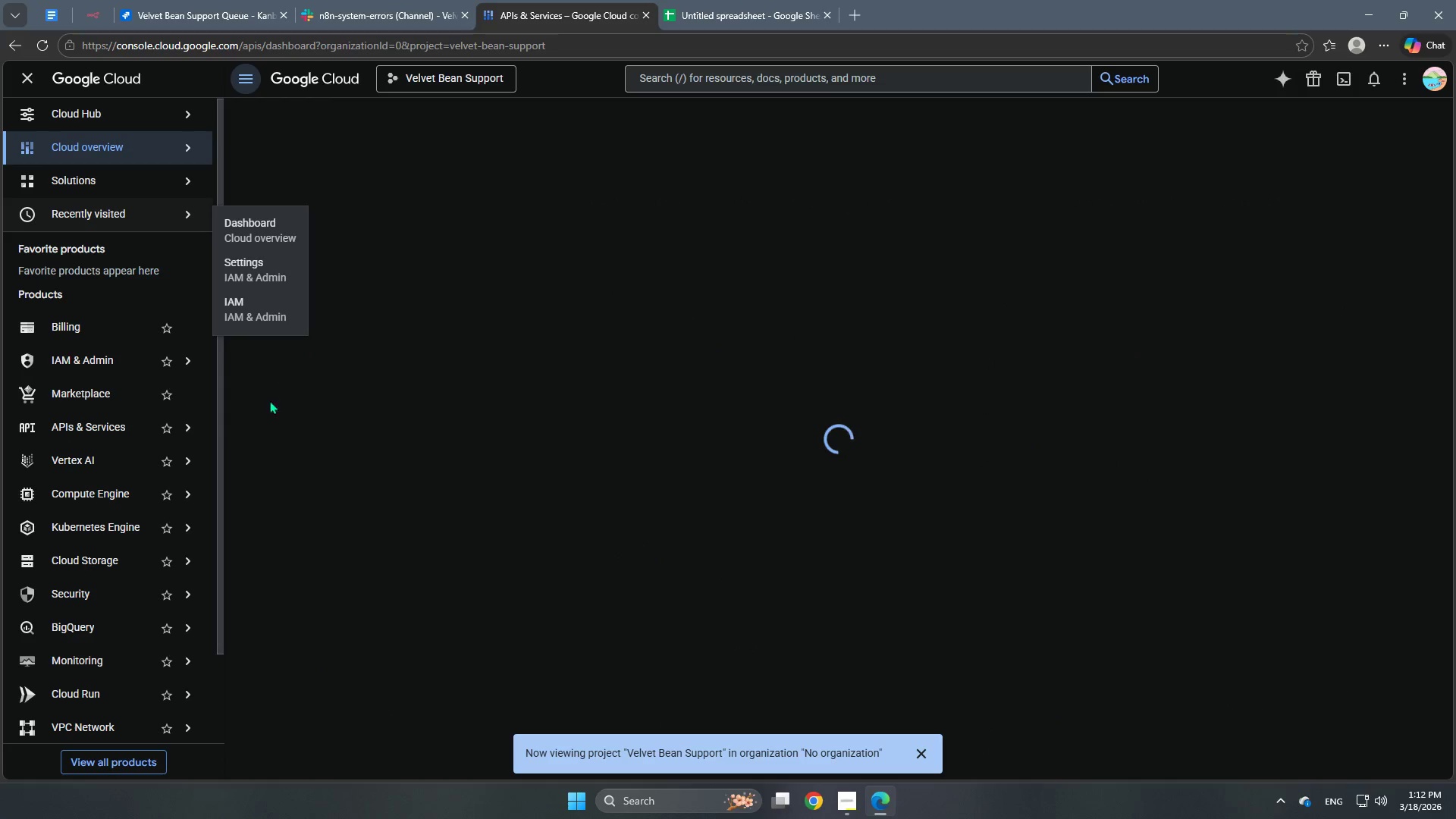 
left_click([438, 118])
 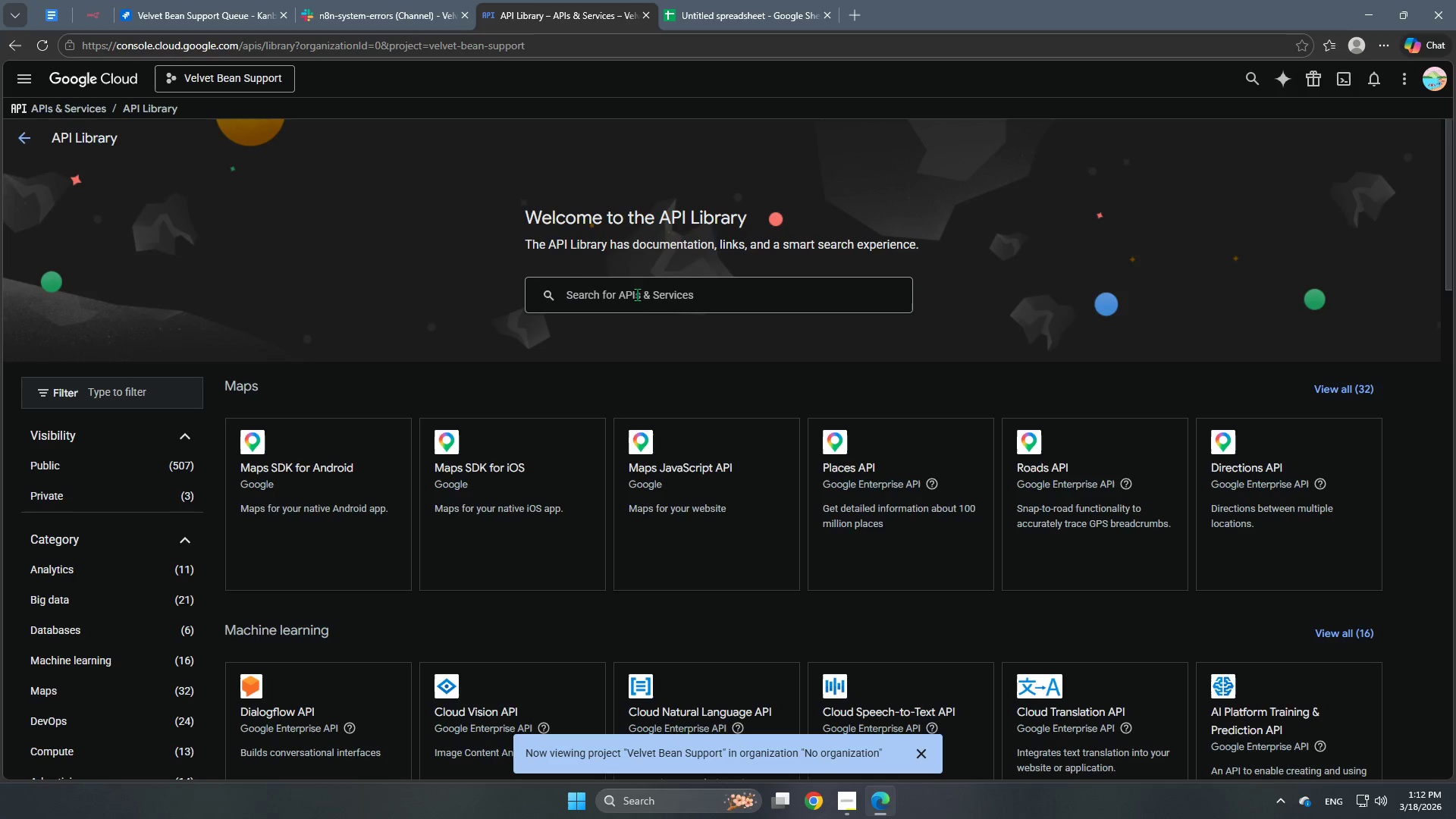 
type(google shhet)
key(Backspace)
key(Backspace)
key(Backspace)
type(eet)
 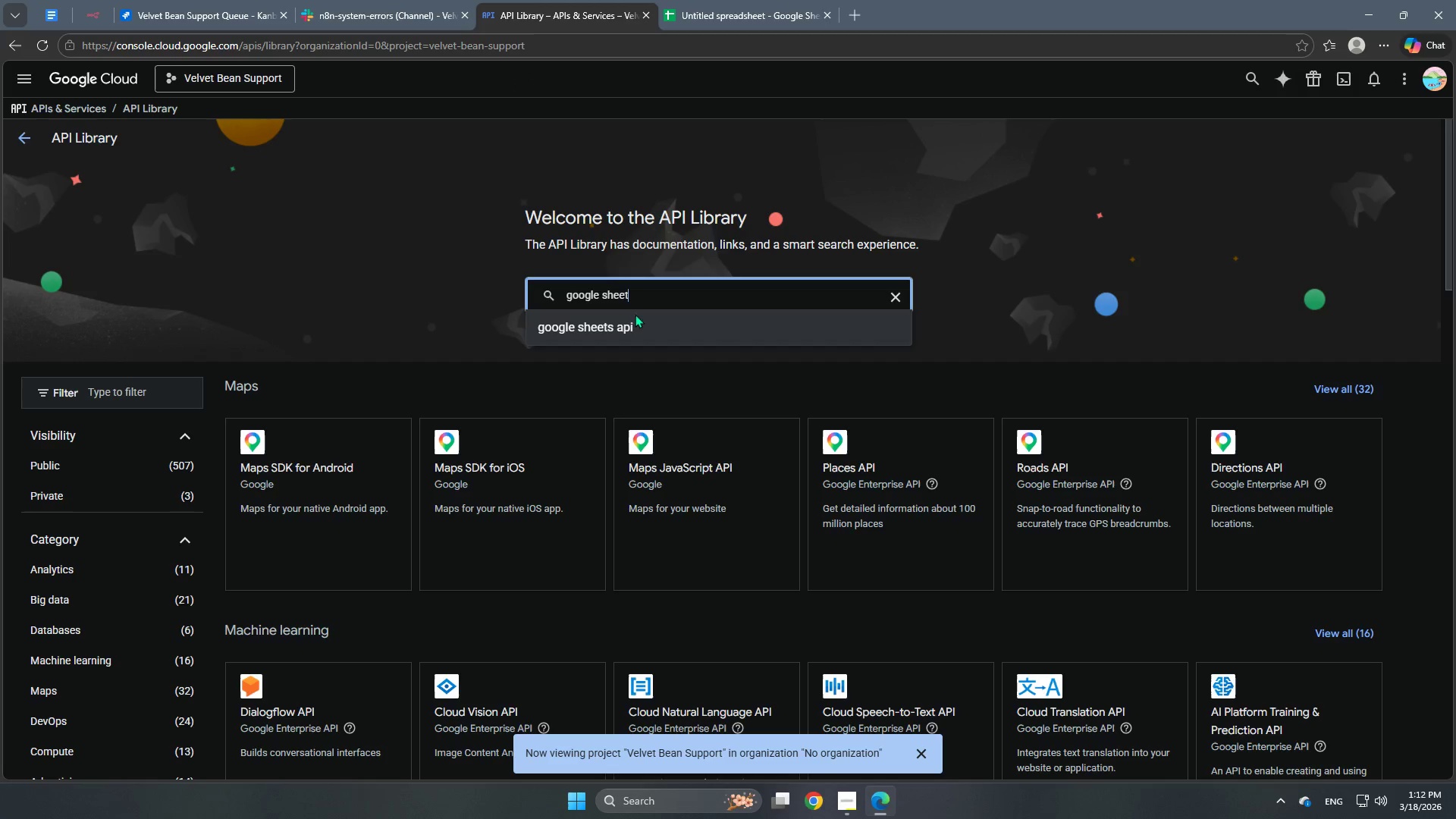 
left_click([646, 328])
 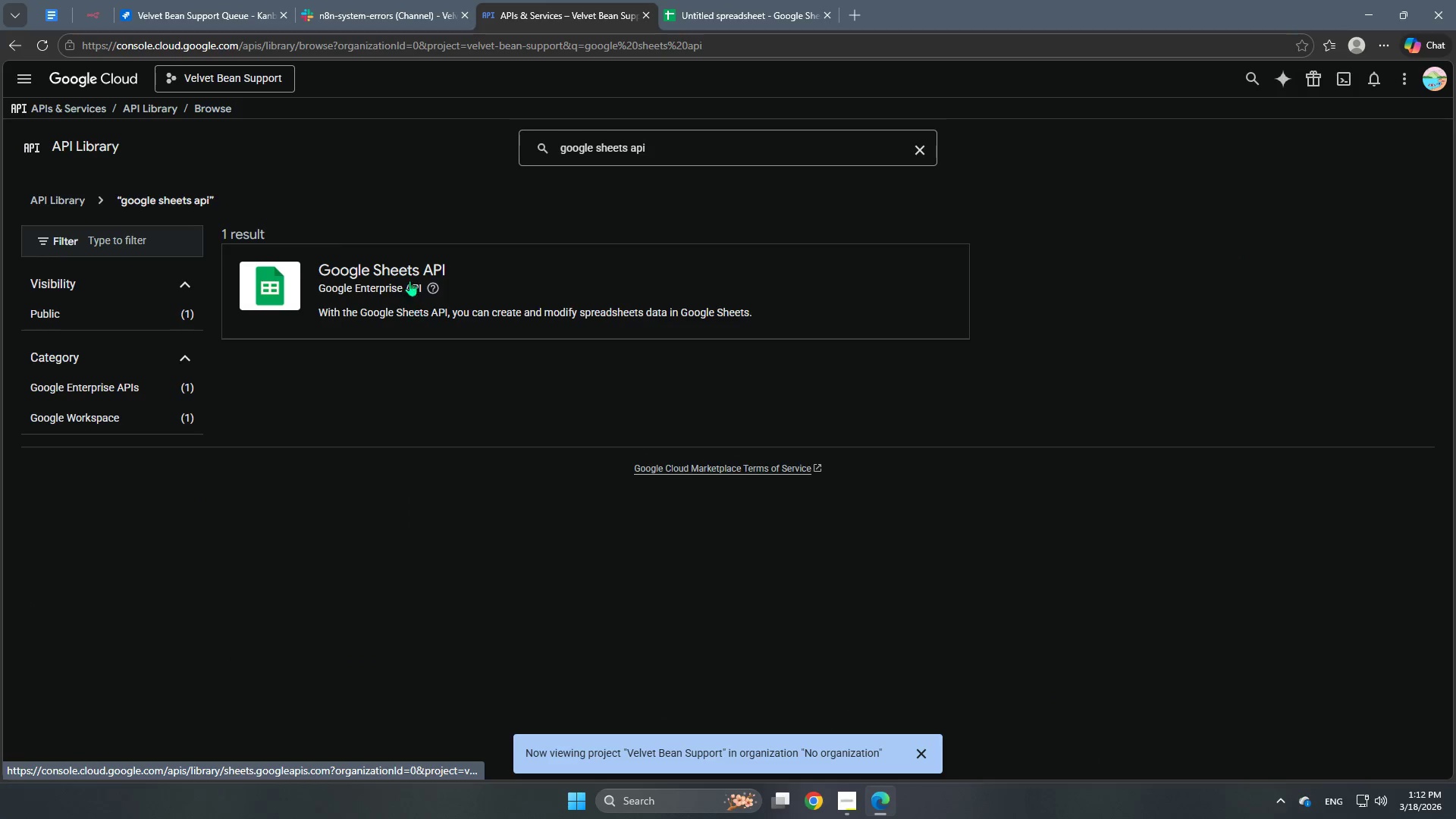 
left_click([396, 267])
 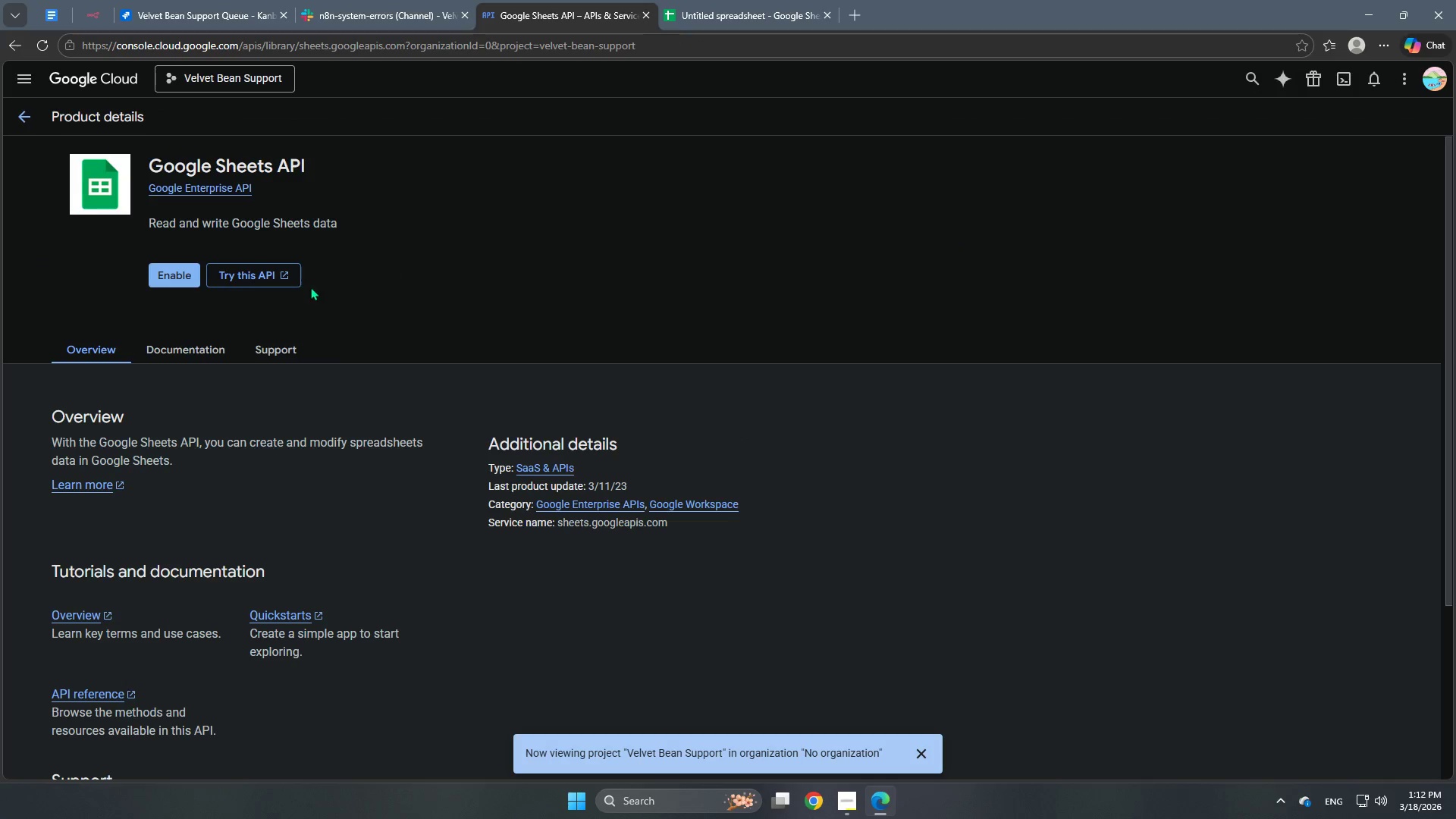 
left_click([183, 276])
 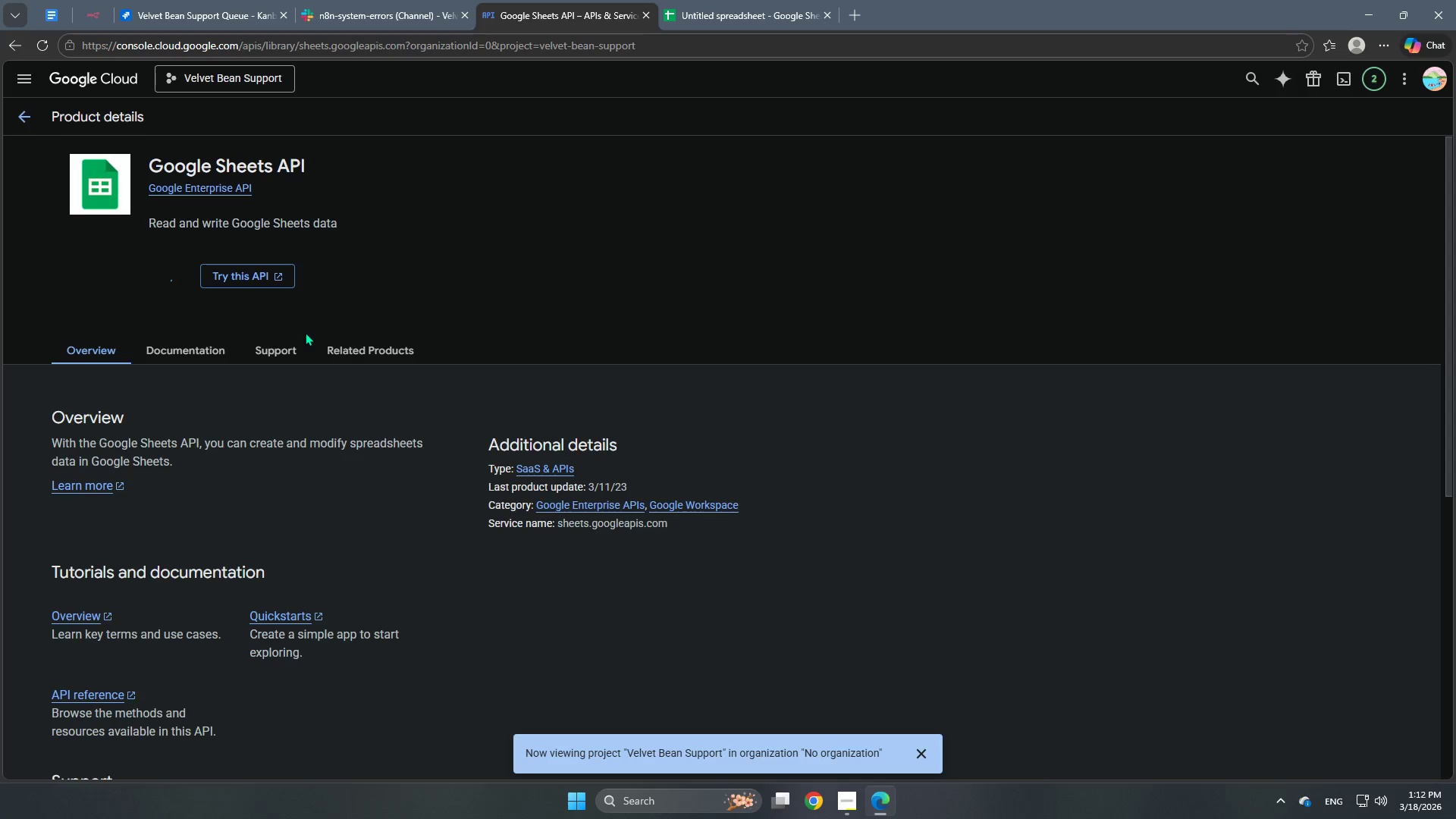 
wait(13.27)
 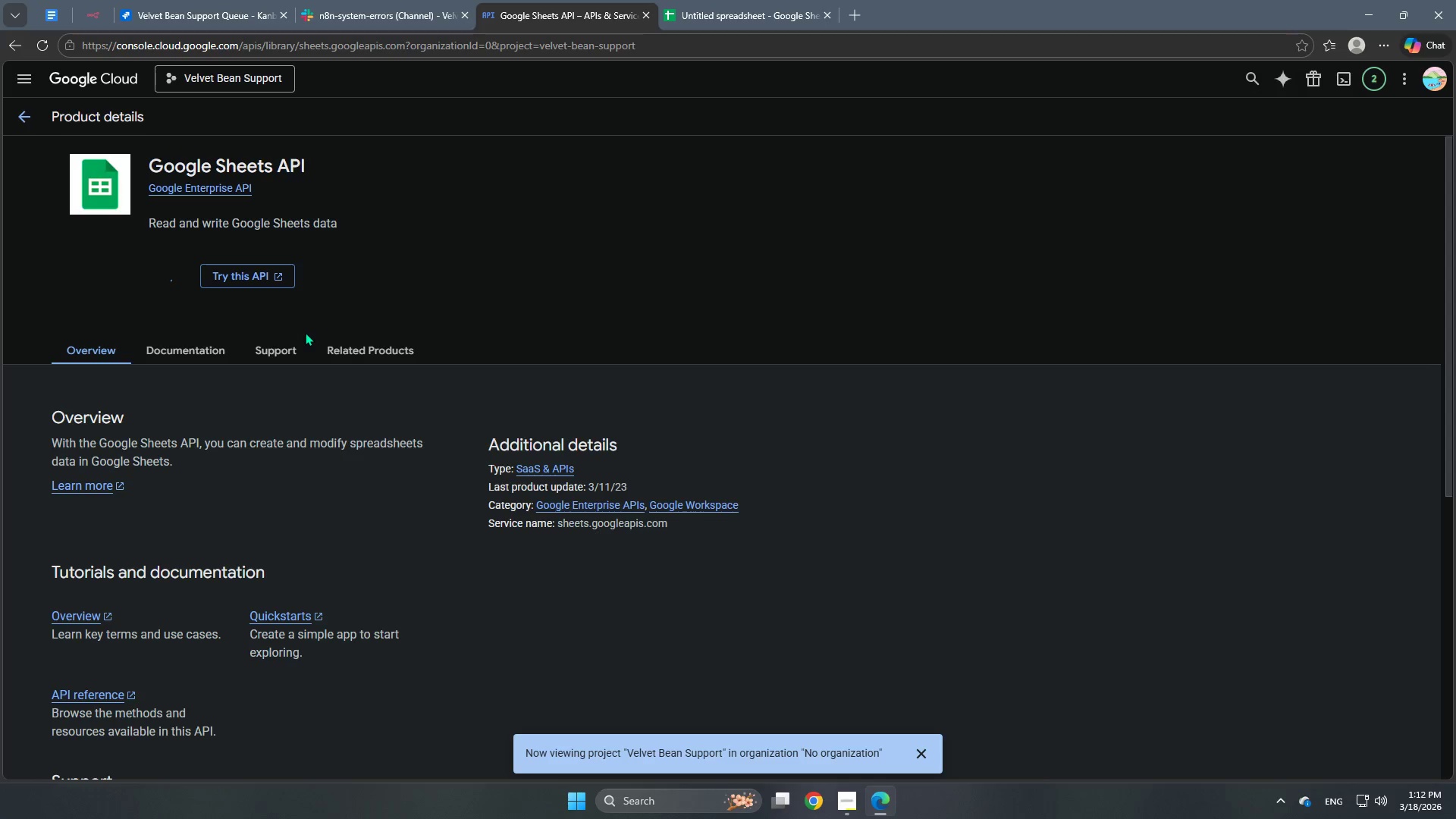 
left_click([88, 234])
 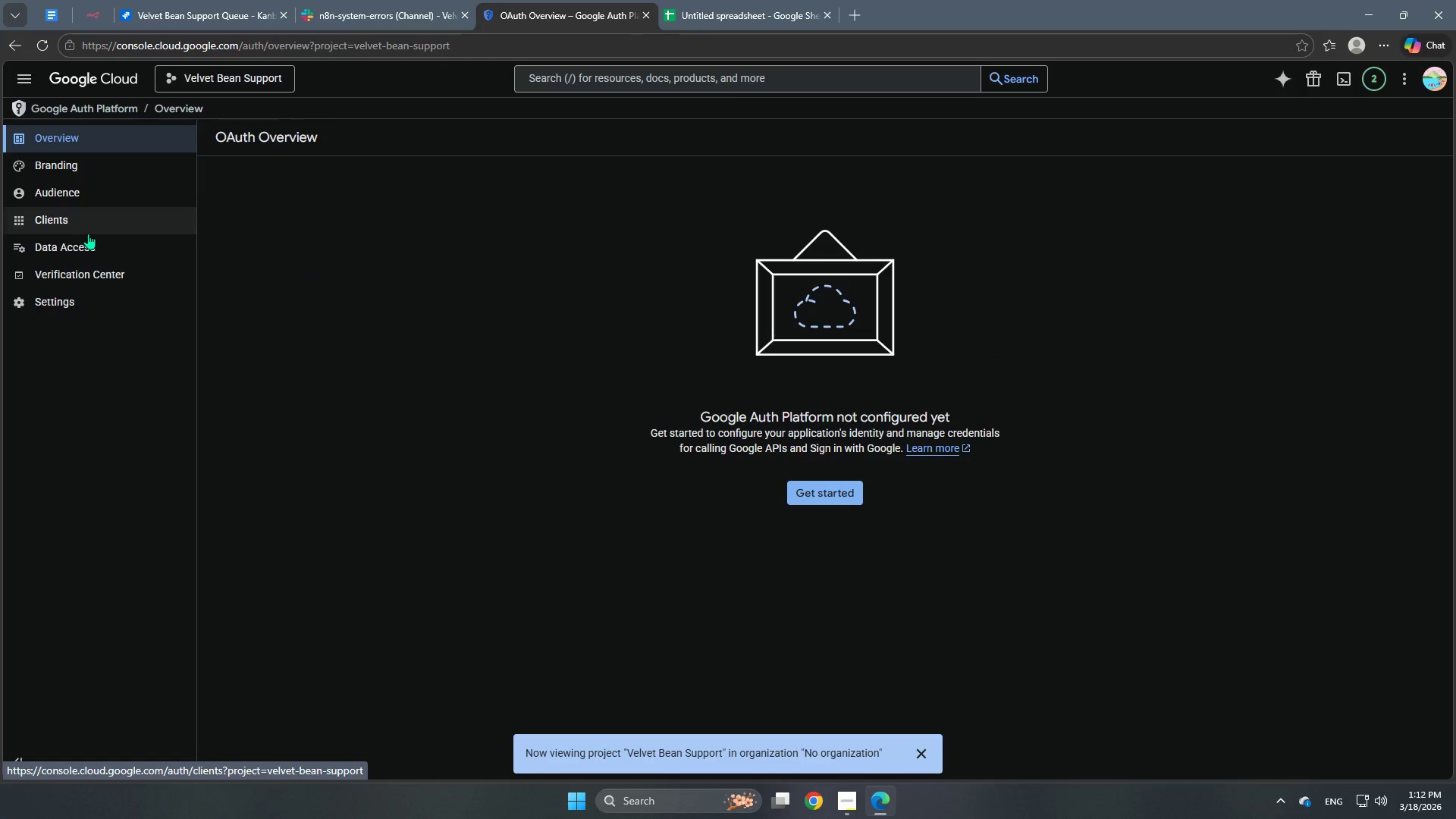 
left_click([828, 496])
 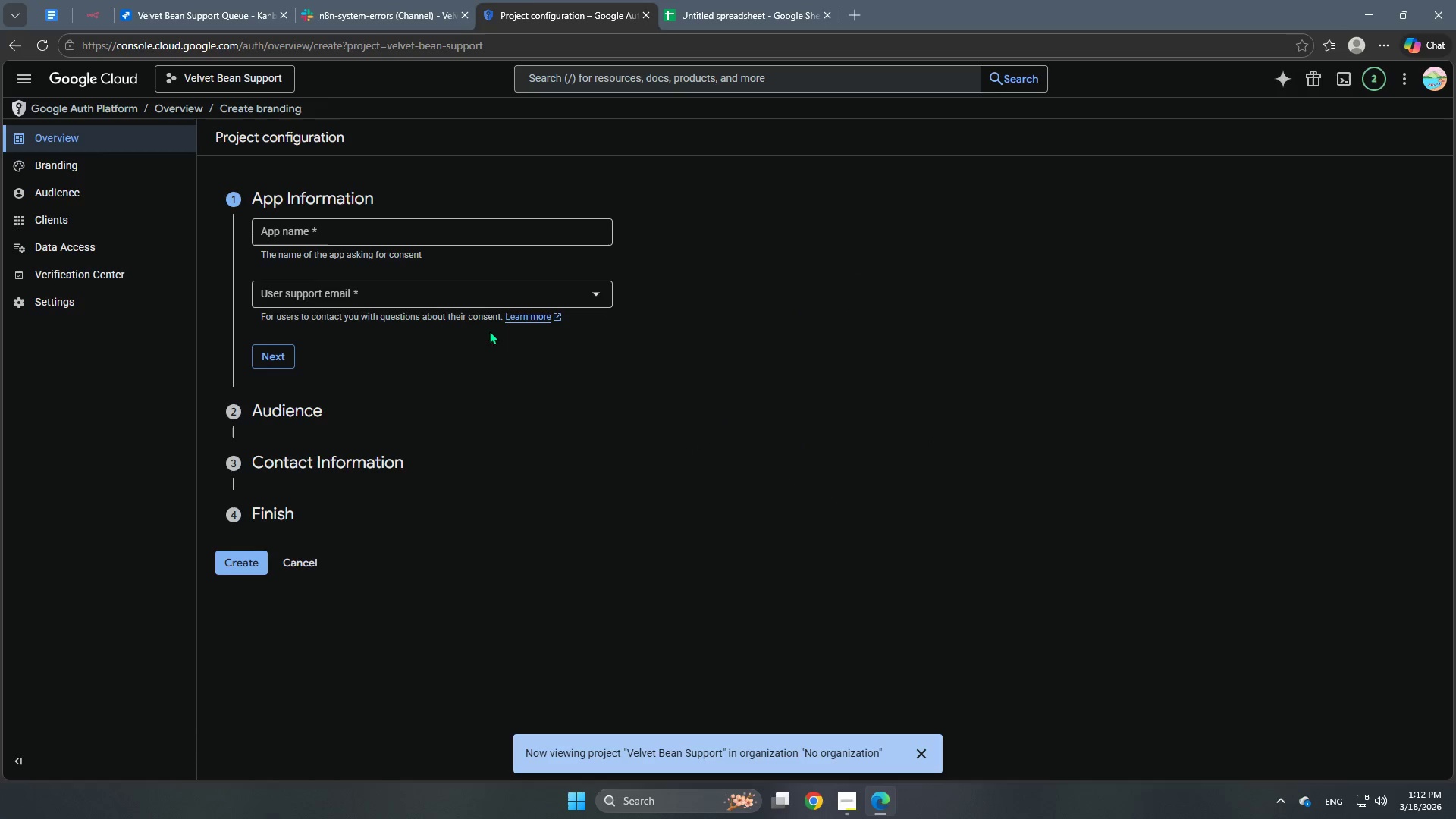 
left_click([409, 231])
 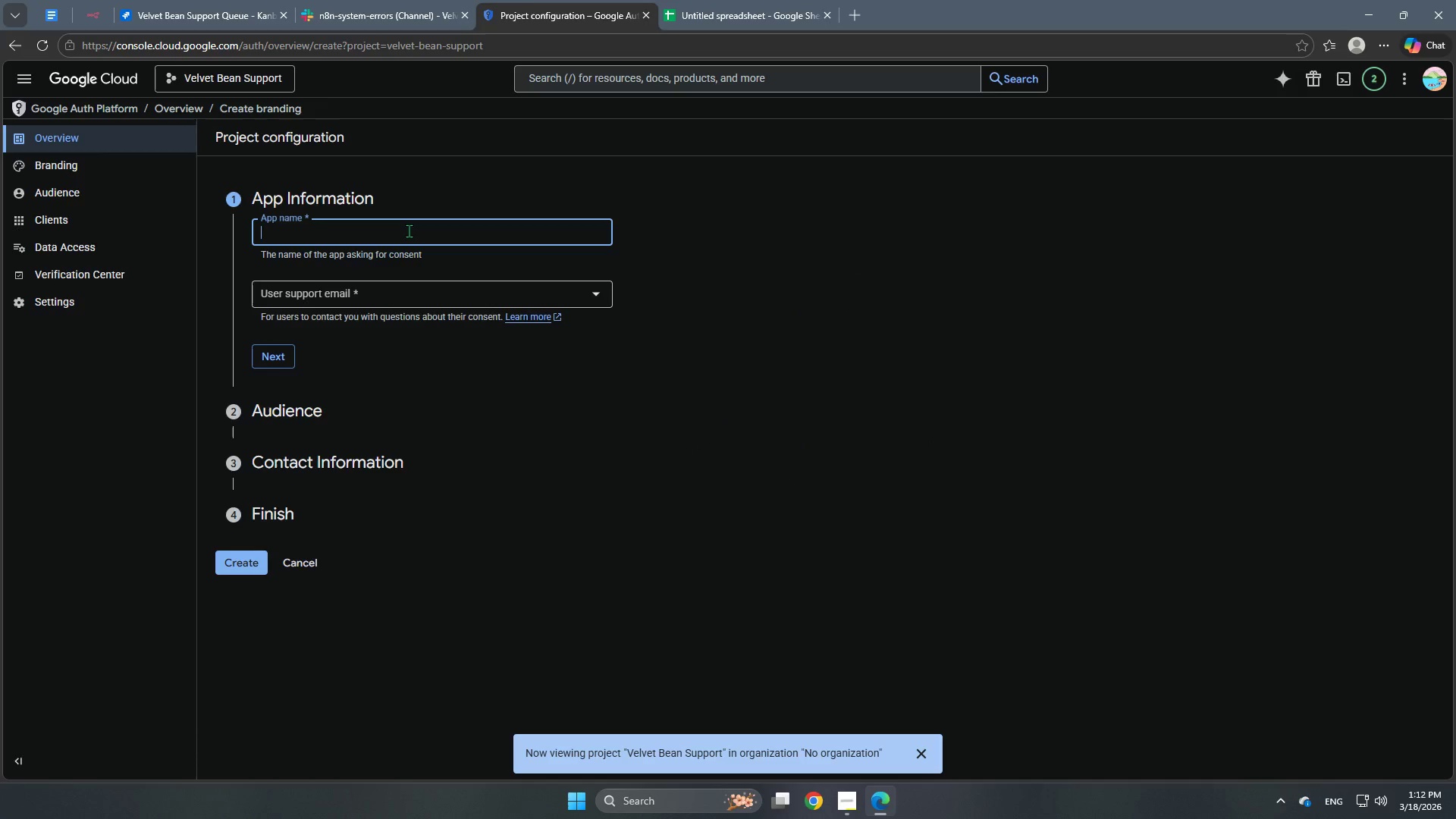 
type(VB Supportr)
key(Backspace)
key(Backspace)
type(t)
 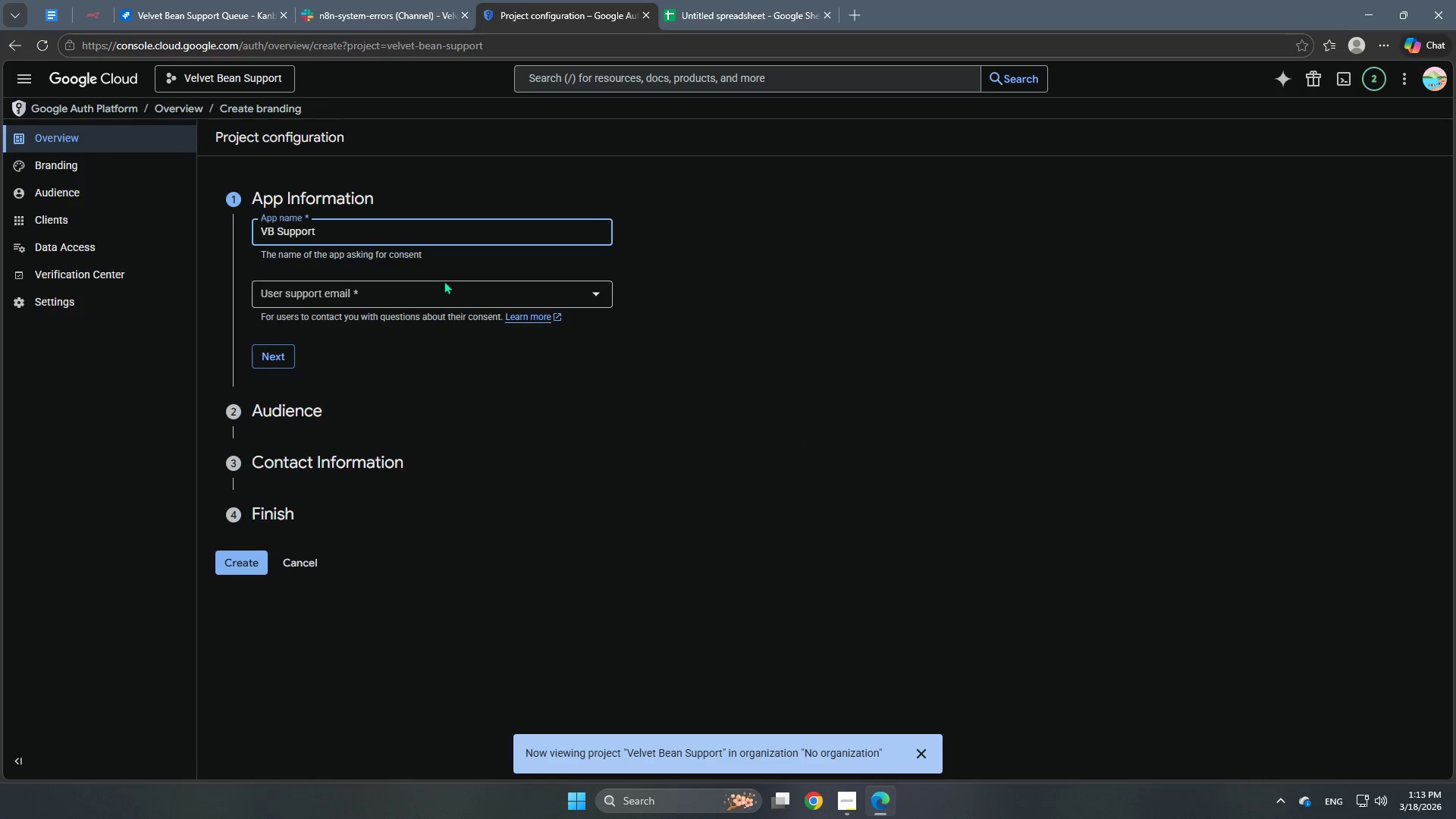 
left_click([436, 291])
 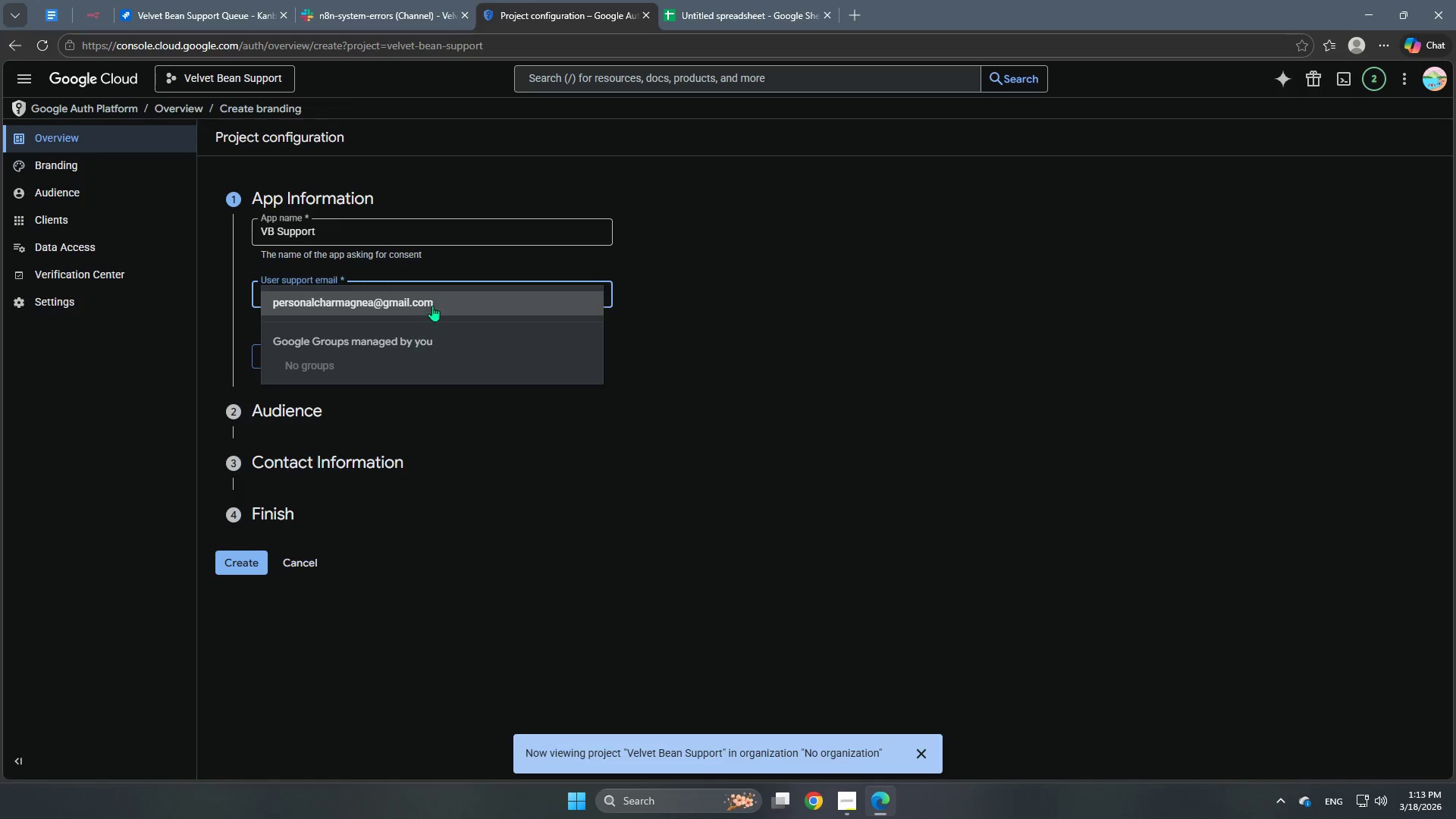 
left_click([444, 295])
 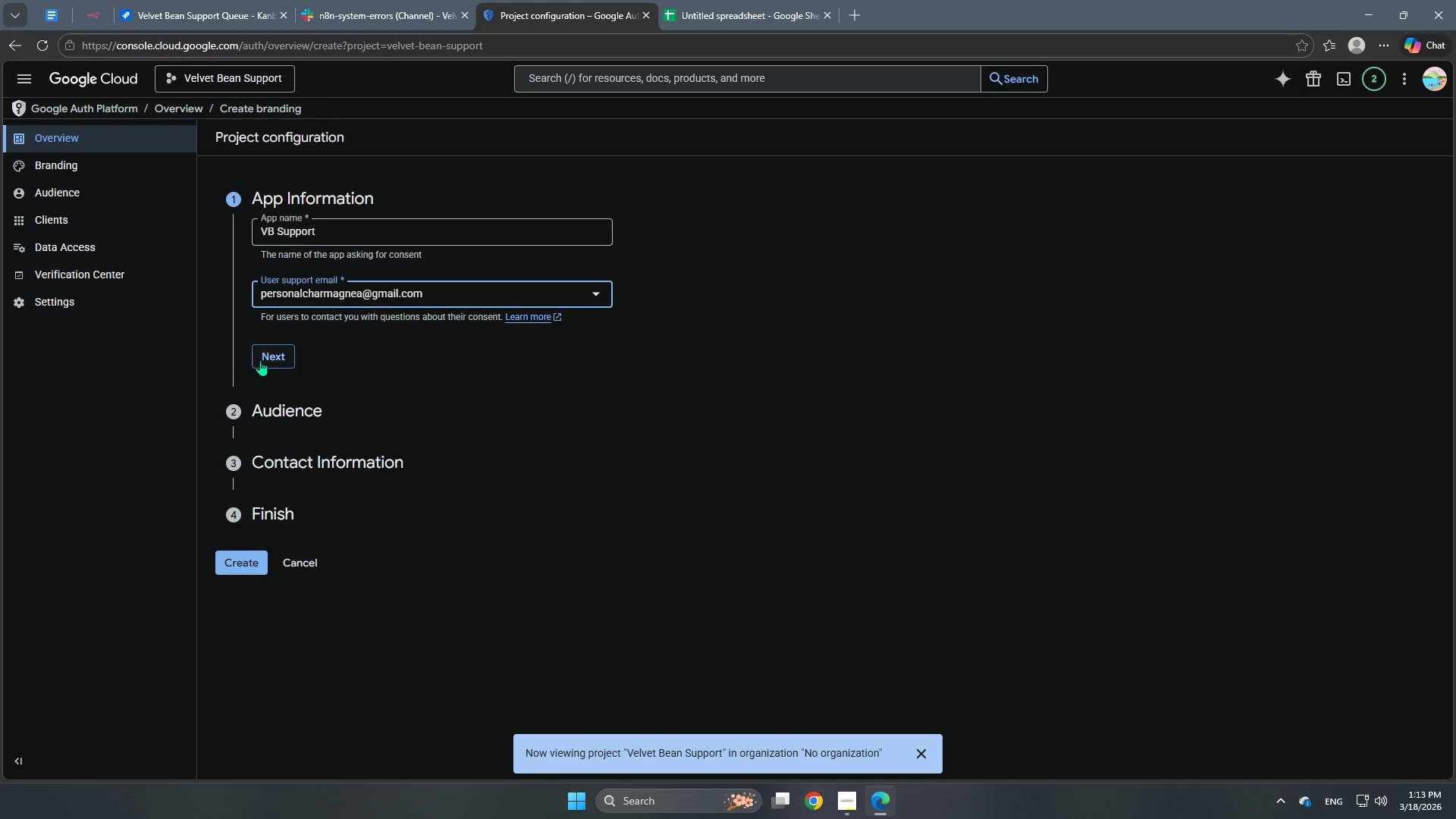 
left_click([271, 358])
 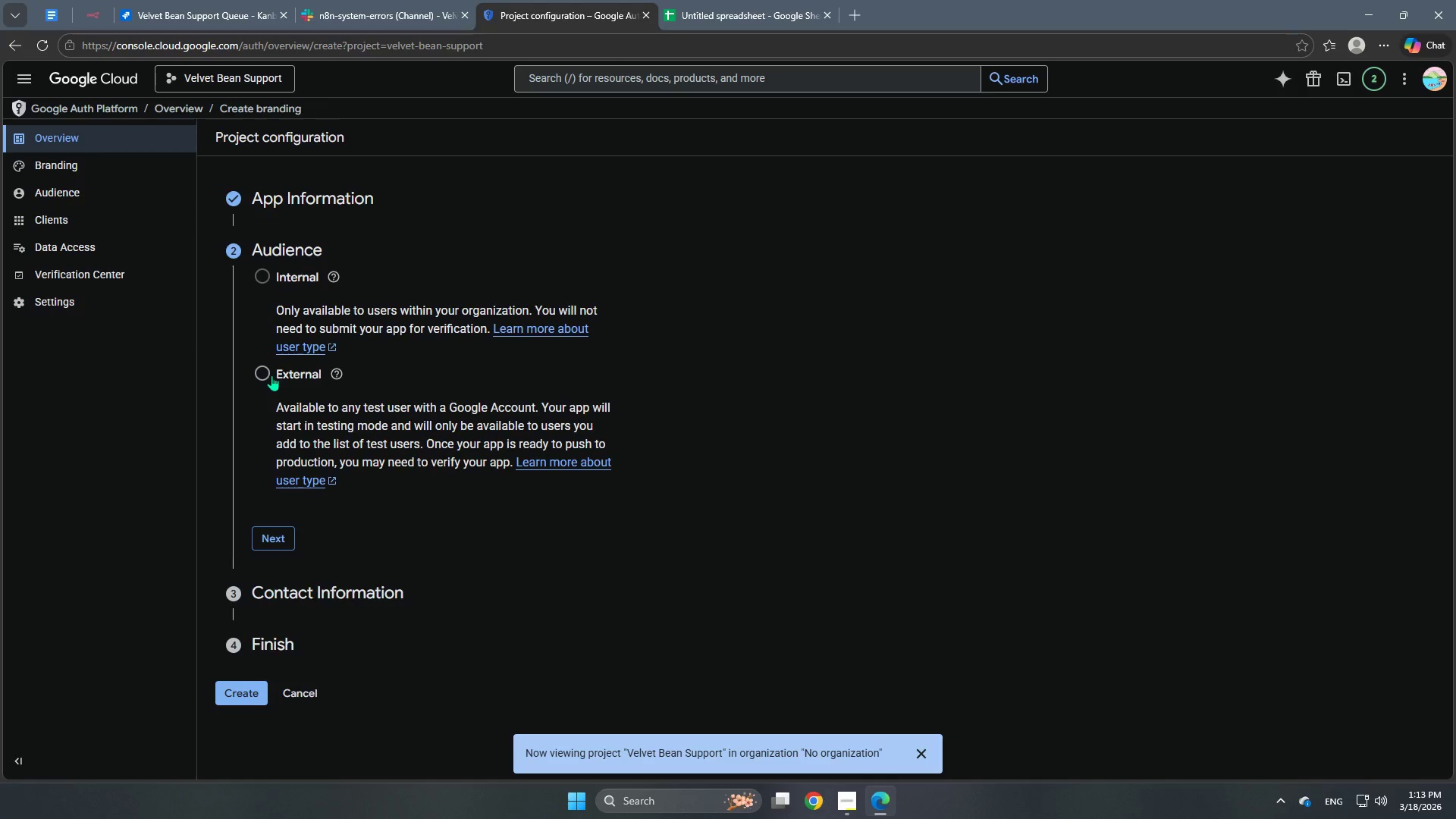 
left_click([261, 375])
 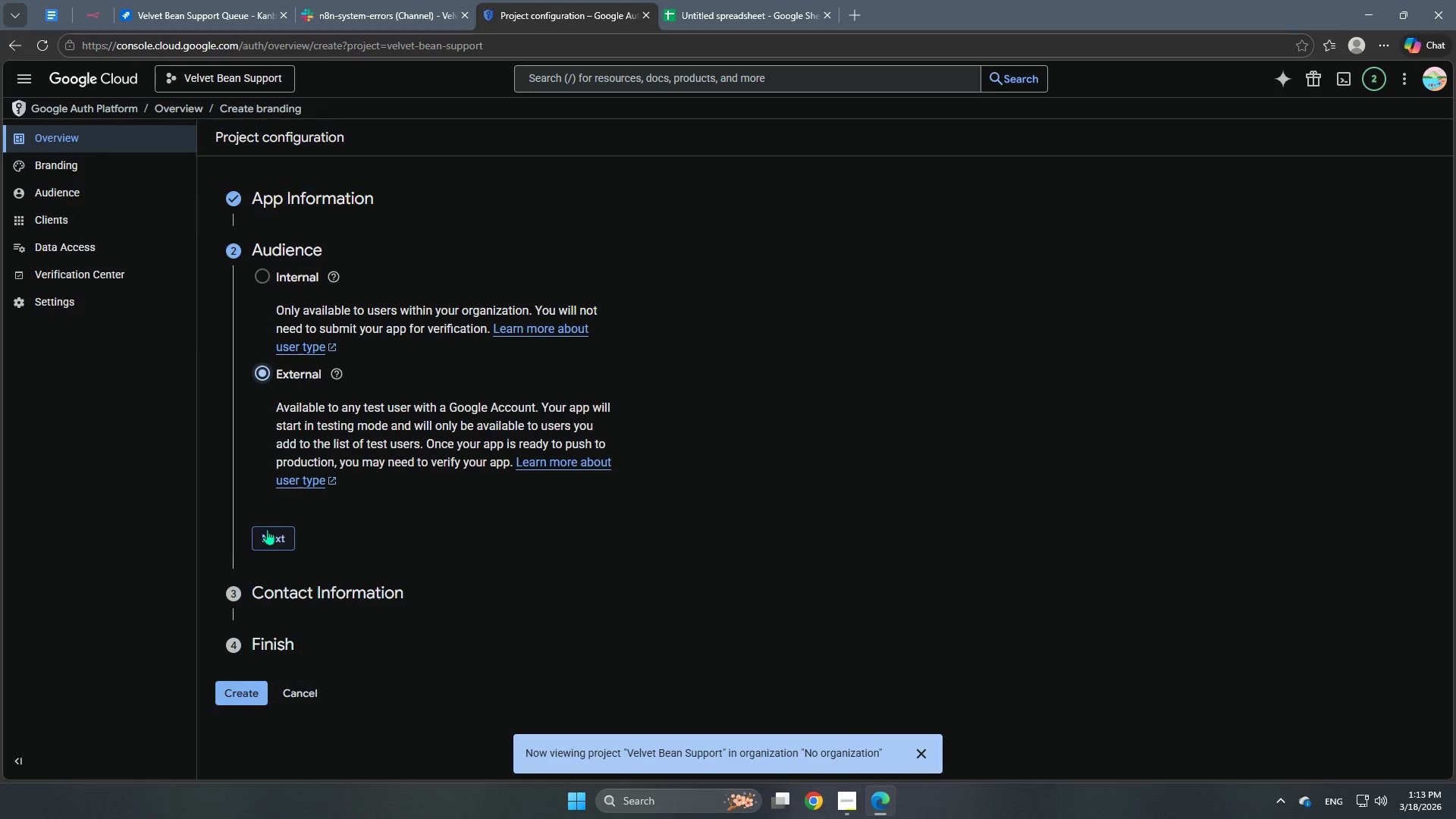 
left_click([268, 536])
 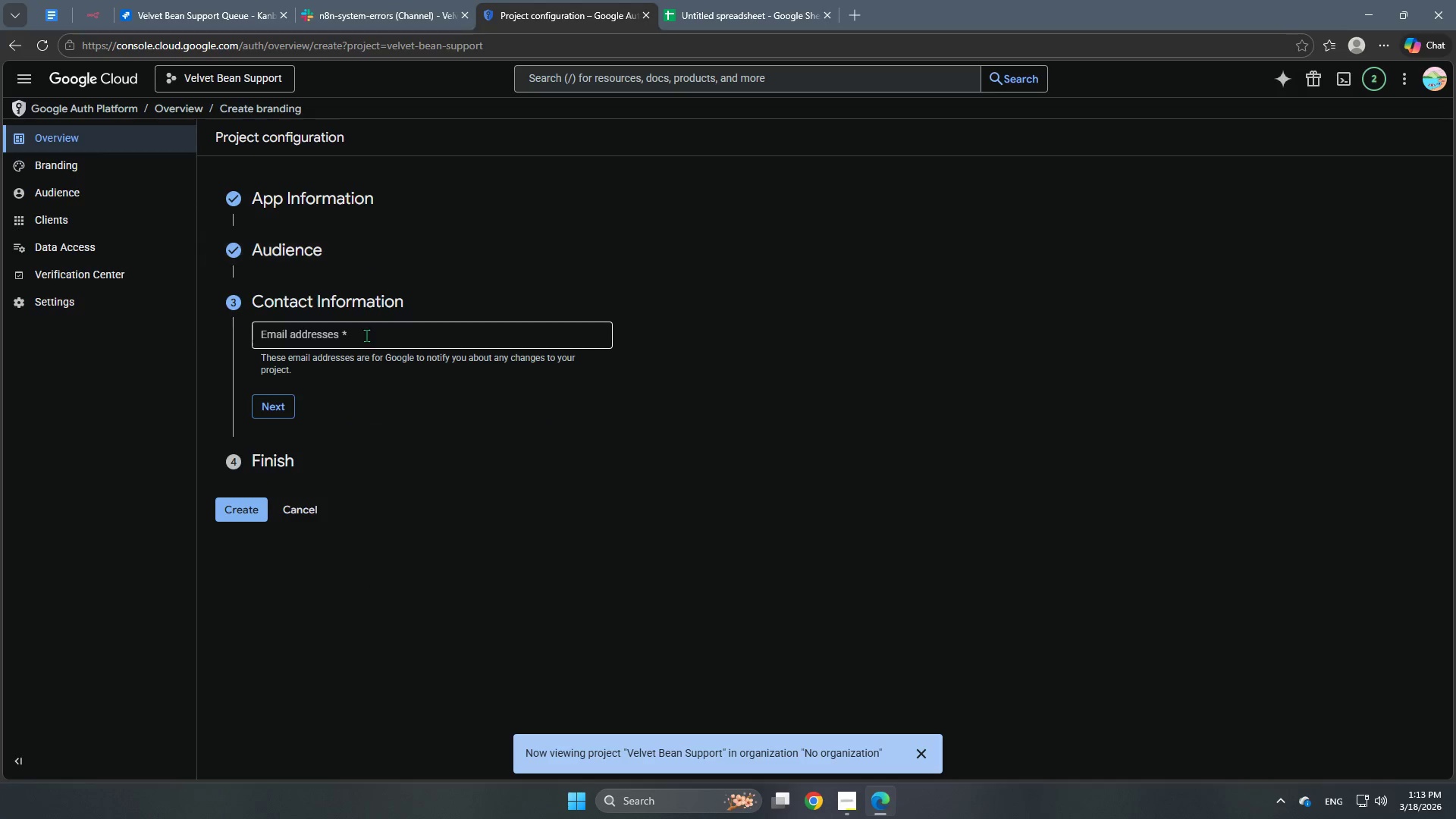 
left_click([366, 346])
 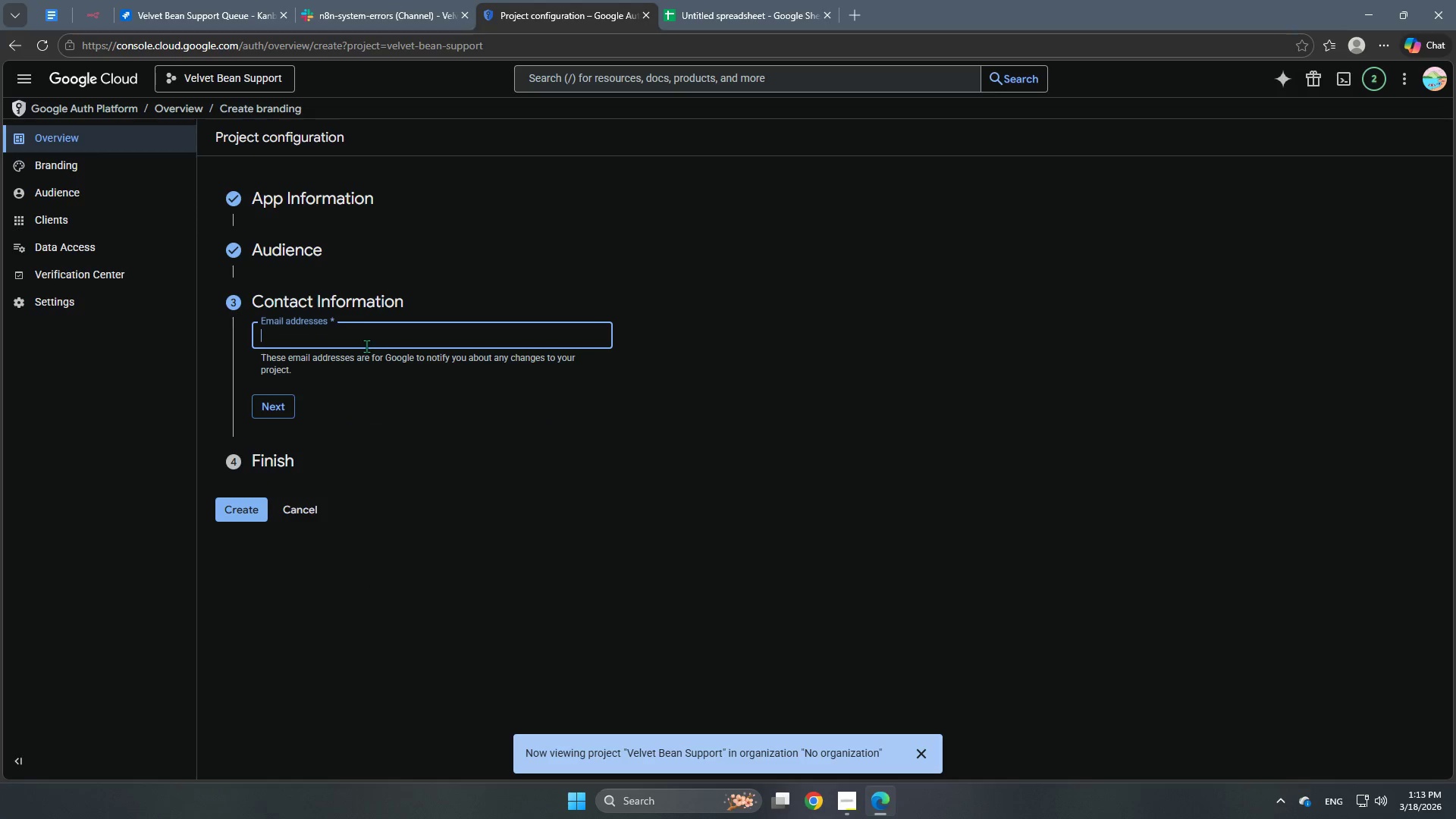 
type(p[)
key(Backspace)
key(Backspace)
key(Backspace)
type(personalcharmagnea@gmail.com)
 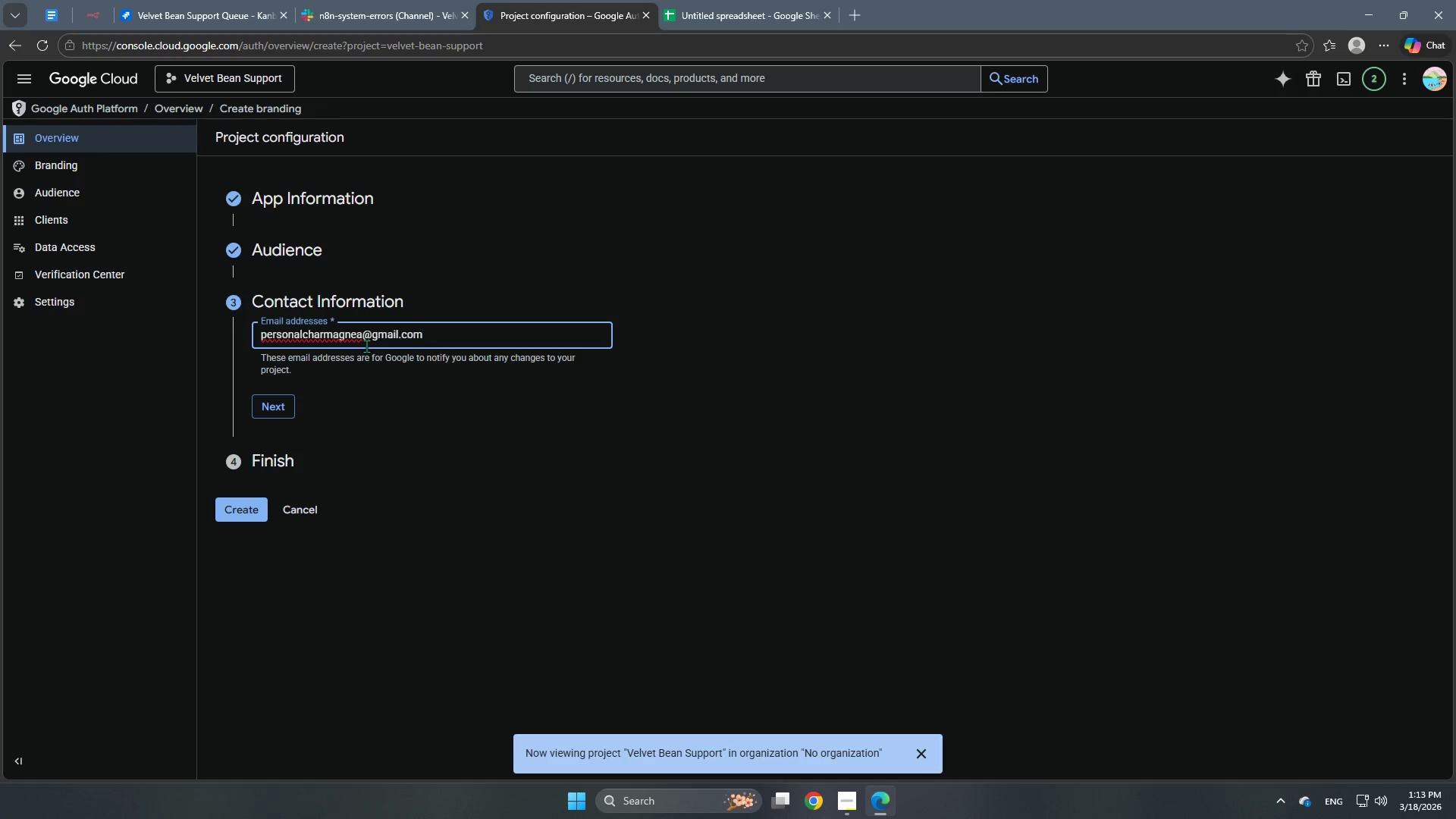 
double_click([270, 412])
 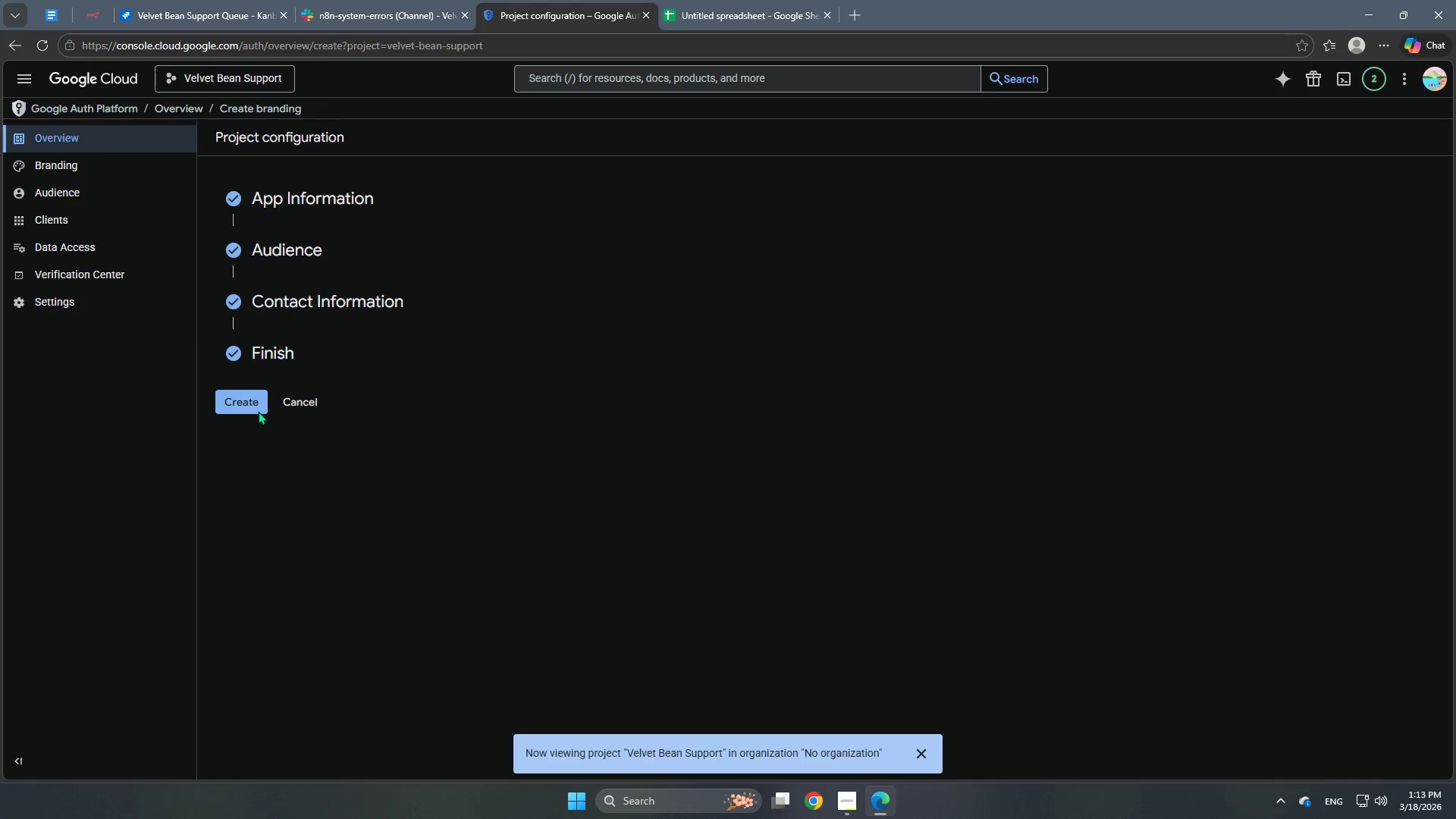 
left_click([255, 406])